 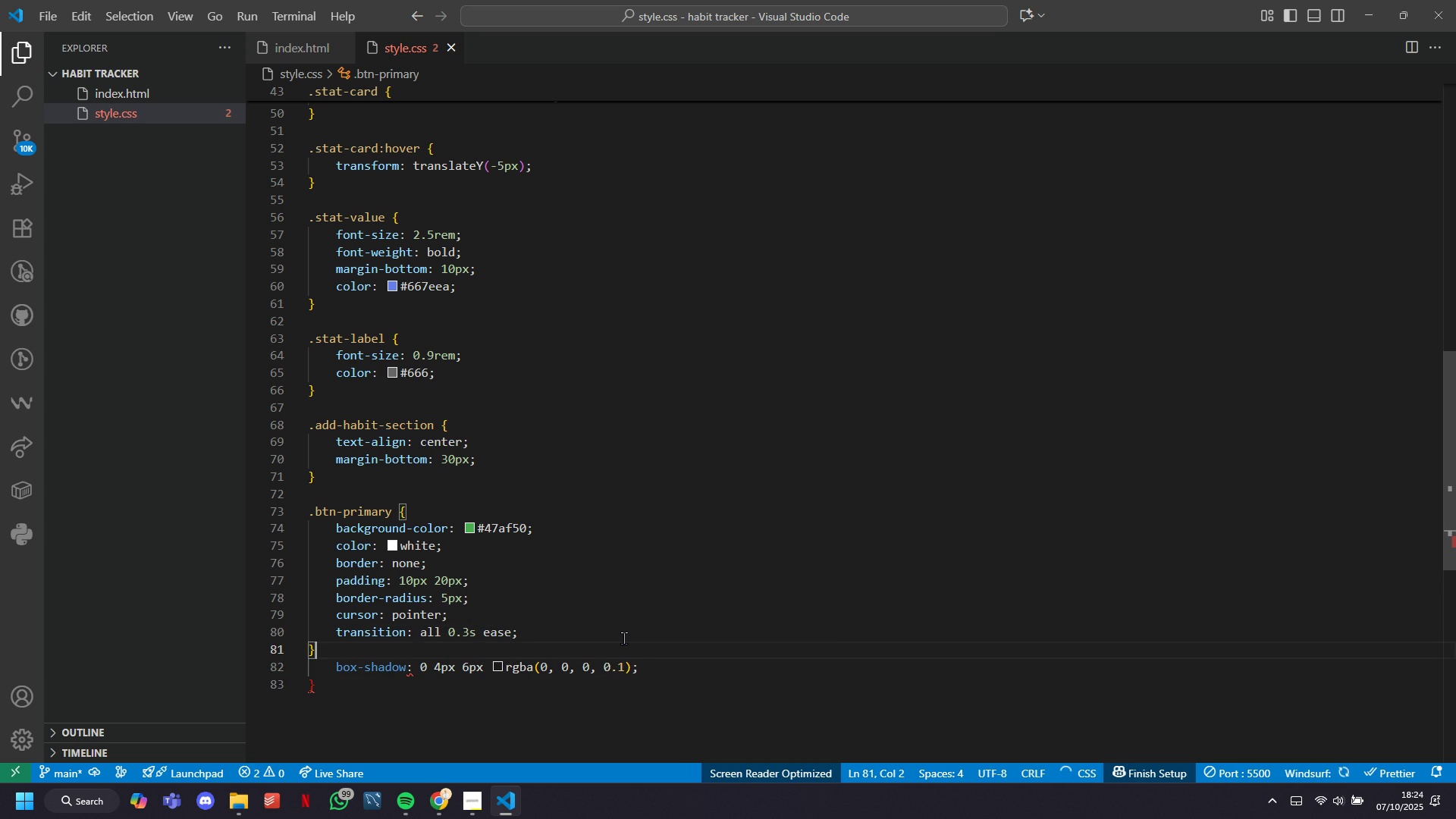 
key(ArrowDown)
 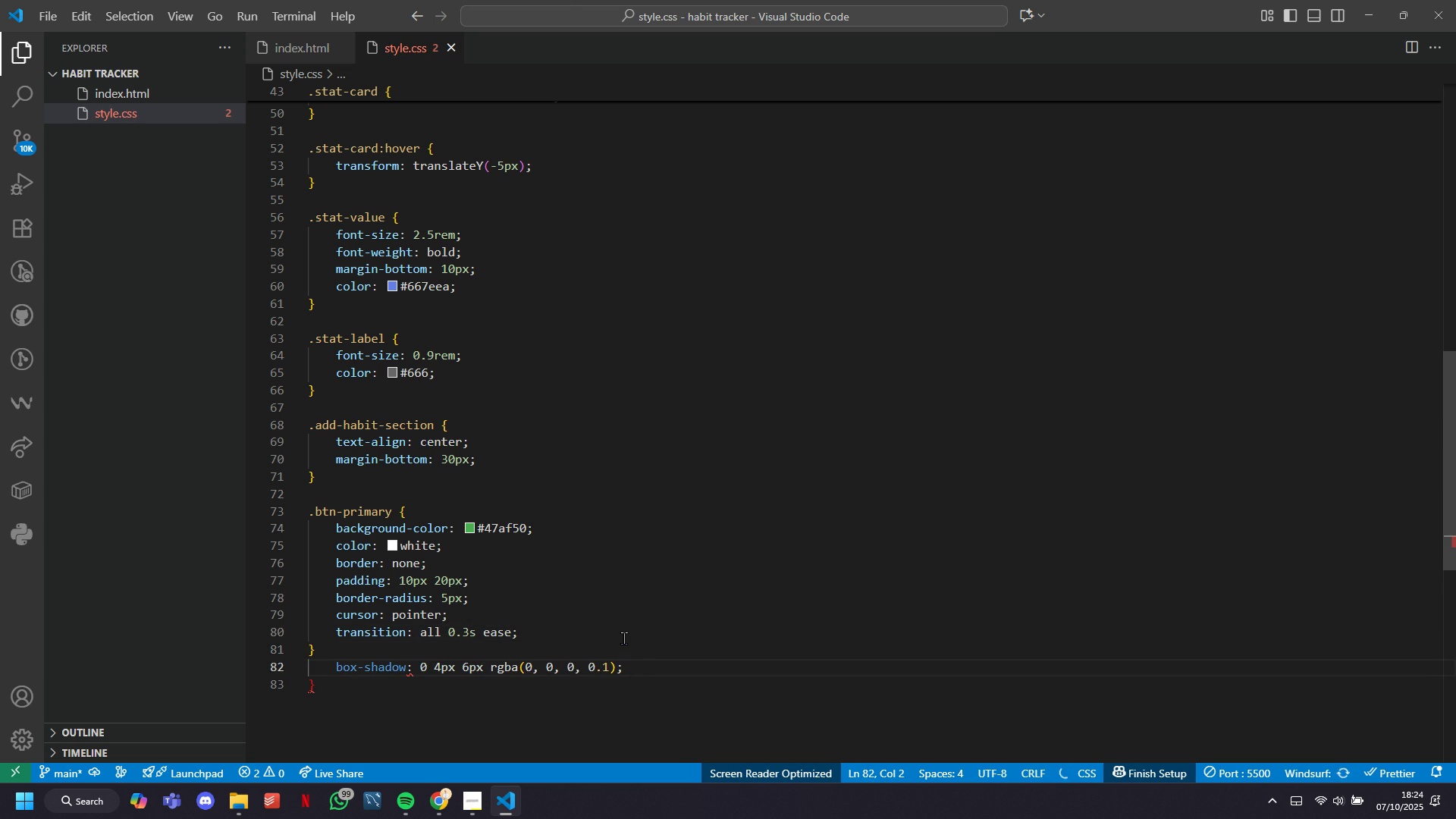 
key(ArrowUp)
 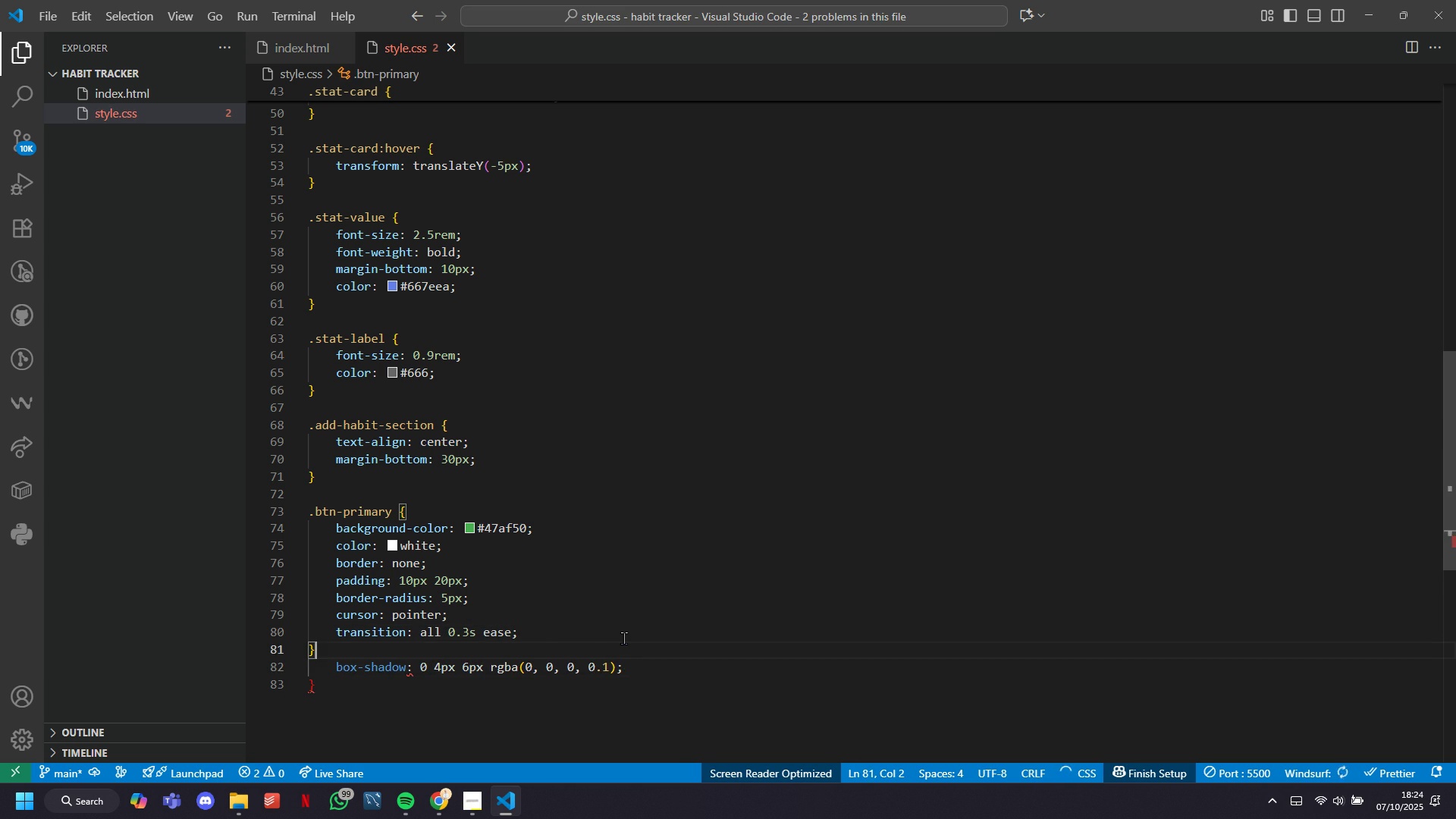 
key(Backspace)
 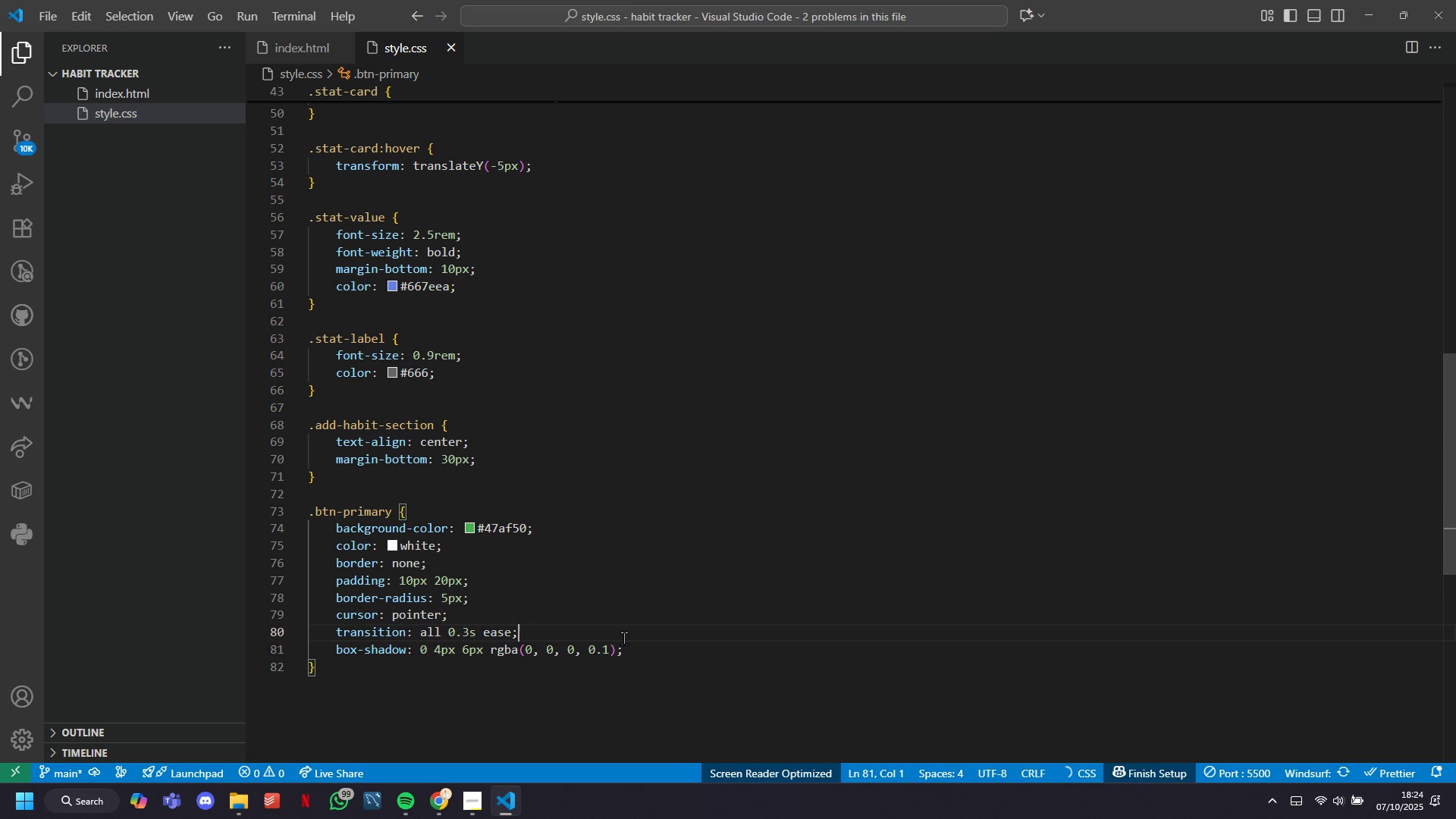 
key(Backspace)